 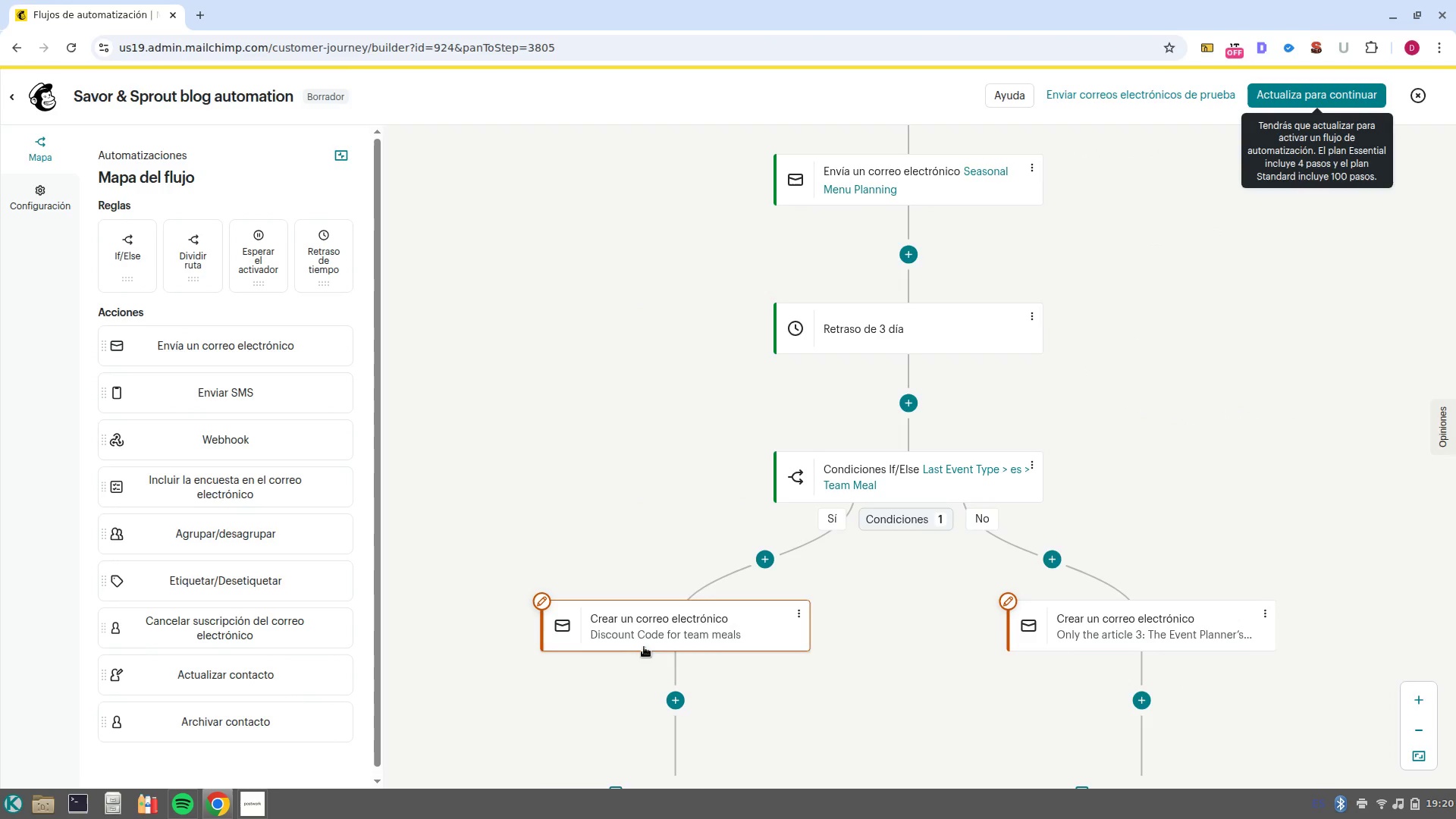 
left_click([1109, 648])
 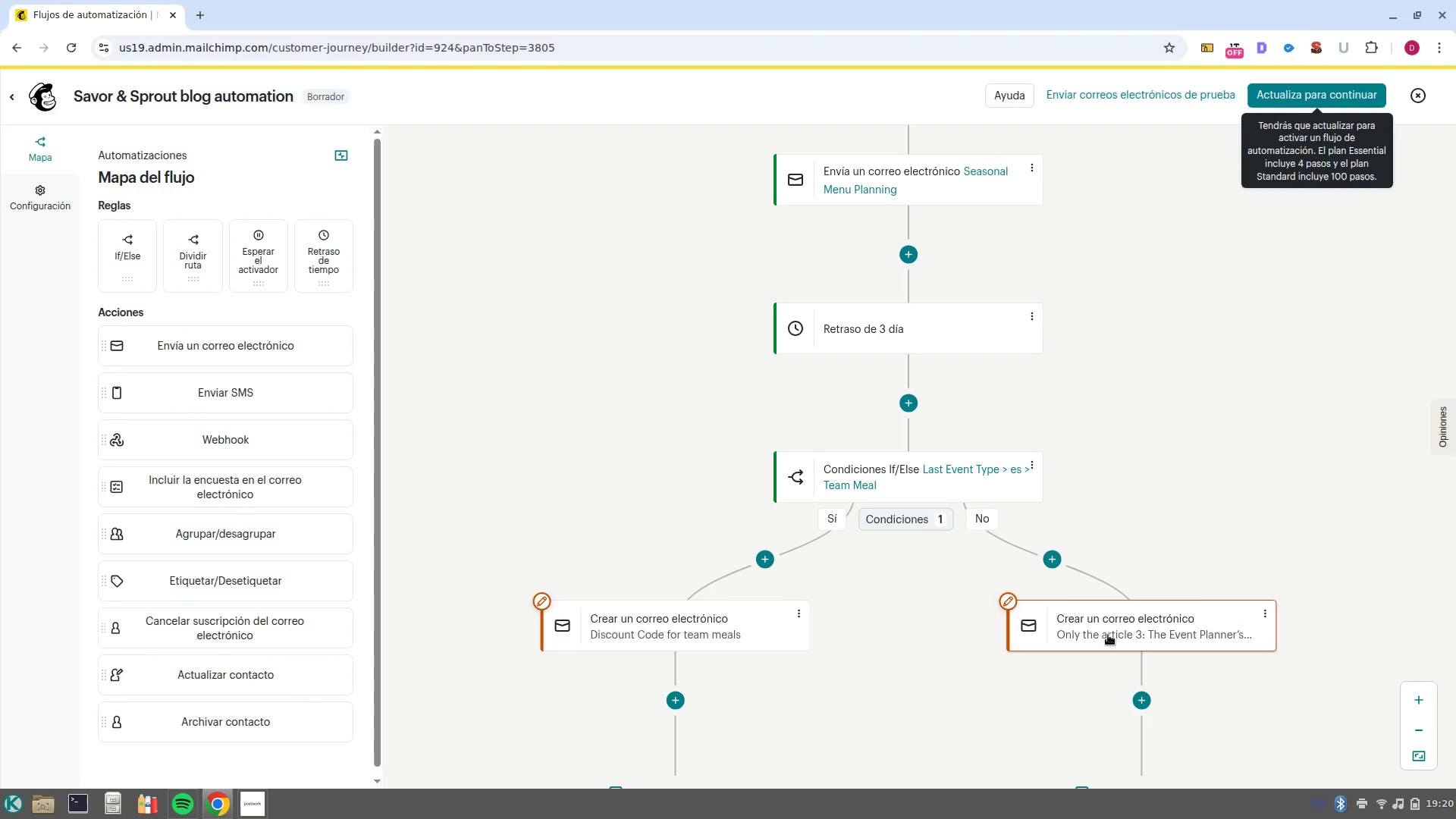 
left_click([1103, 628])
 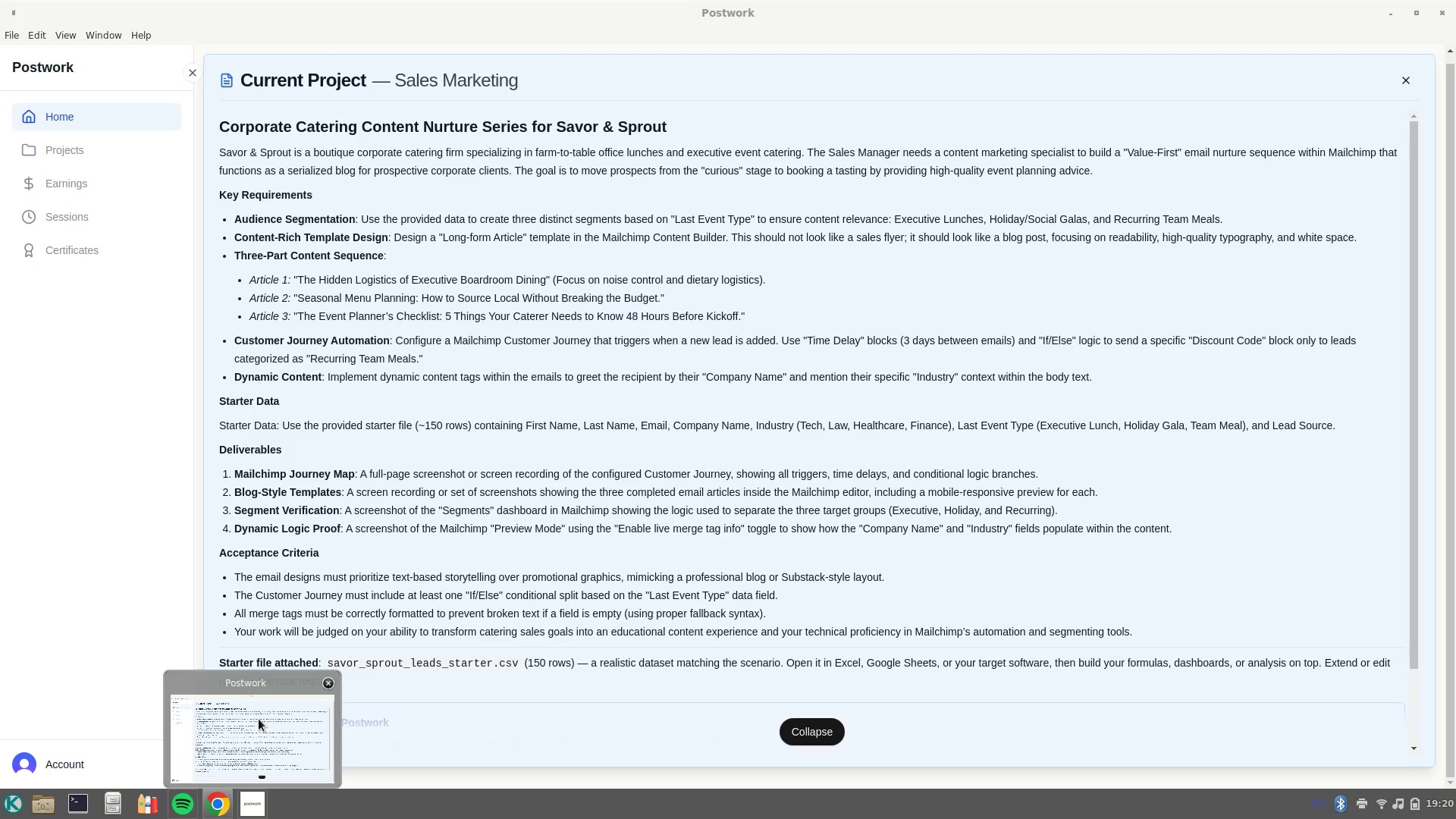 
wait(17.16)
 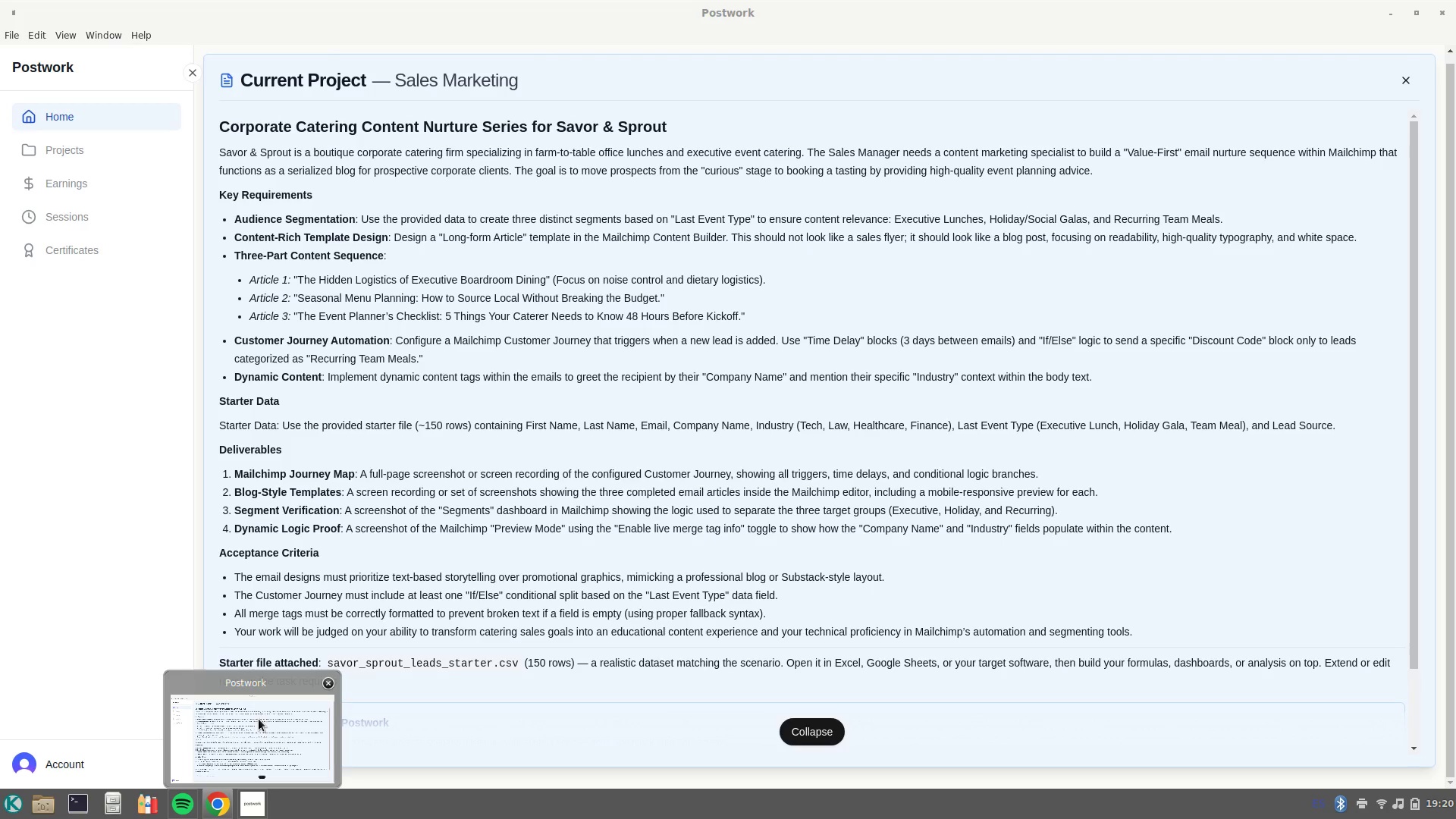 
left_click([258, 719])
 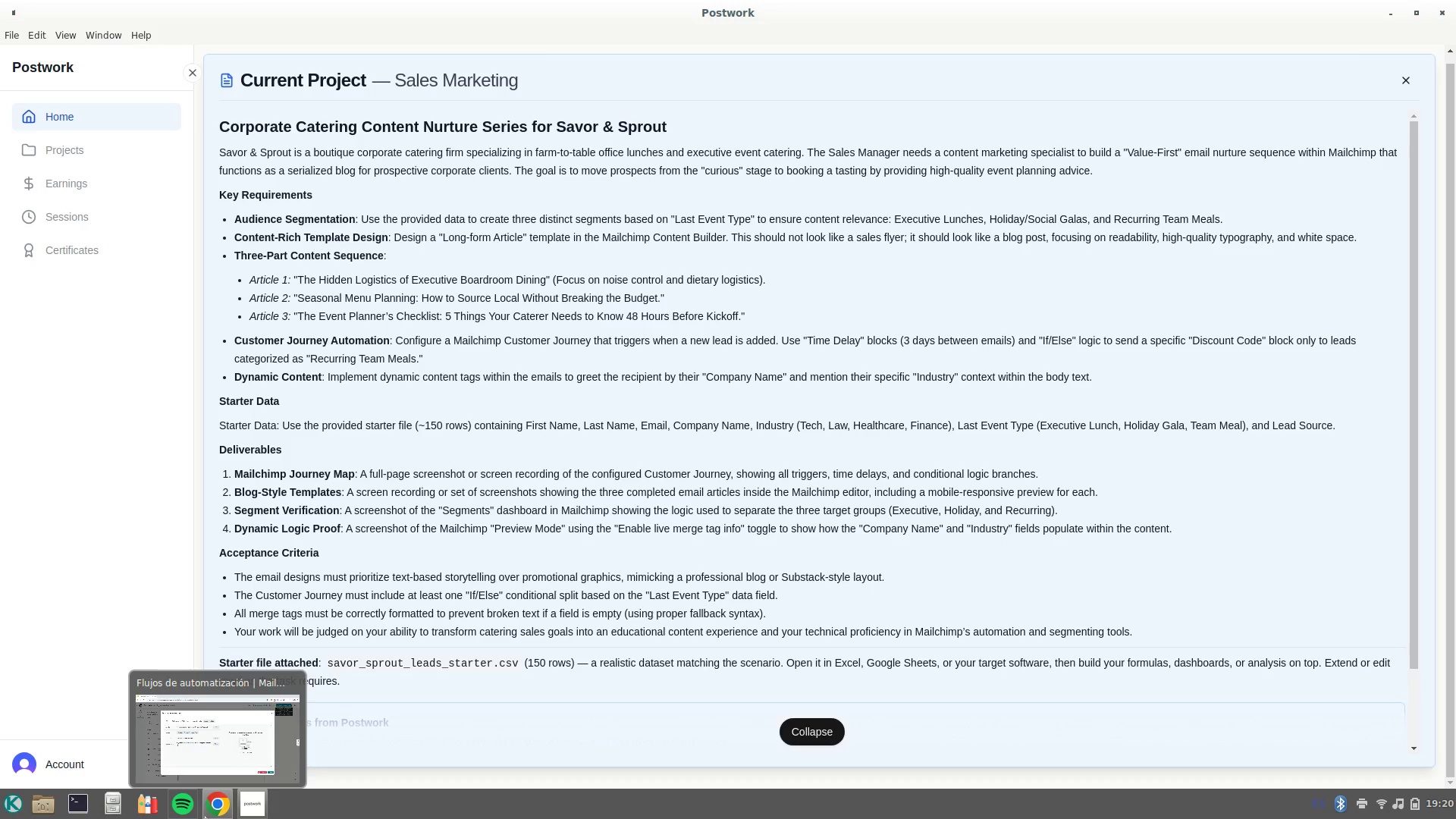 
double_click([258, 719])